 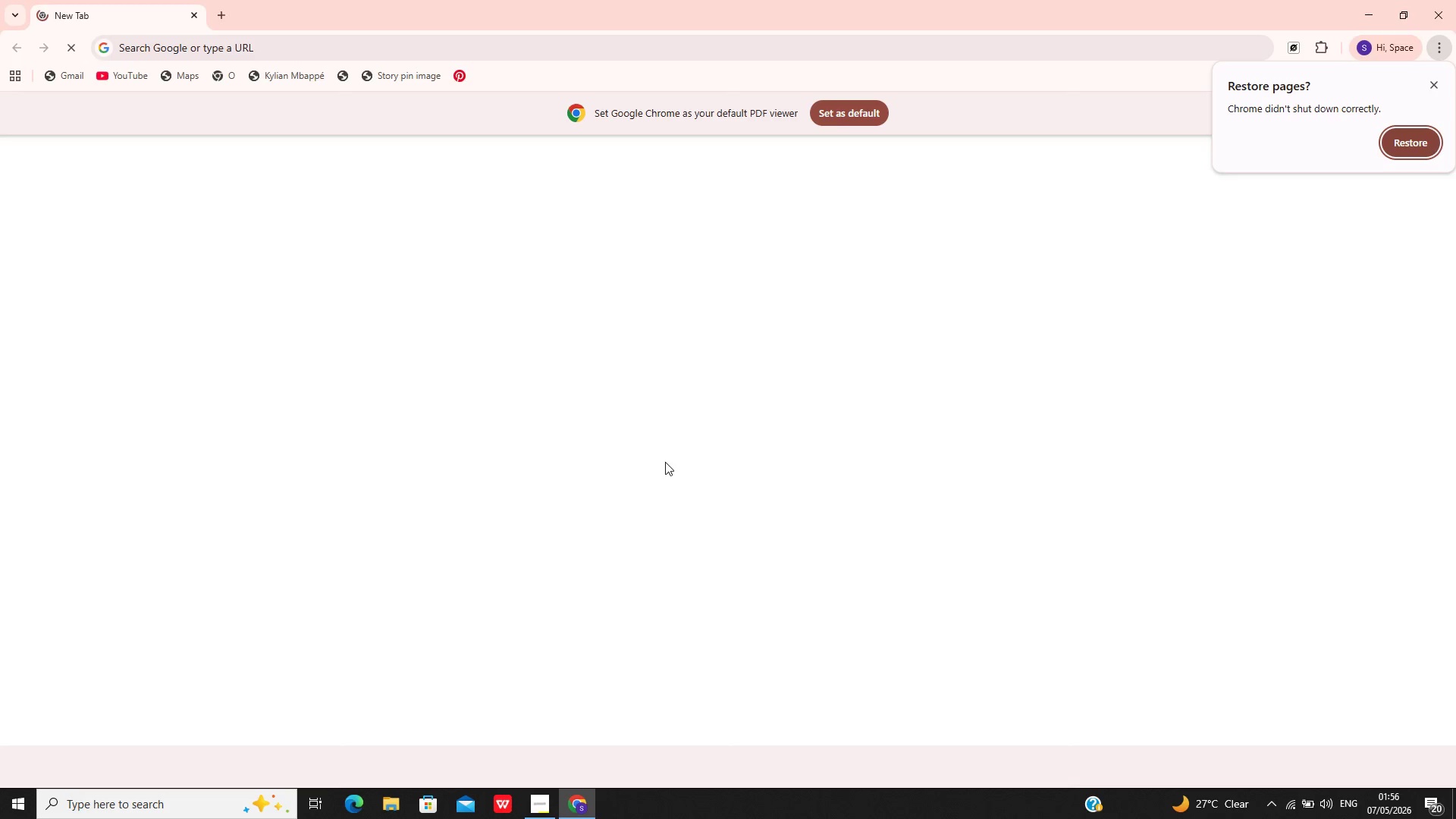 
left_click([1436, 83])
 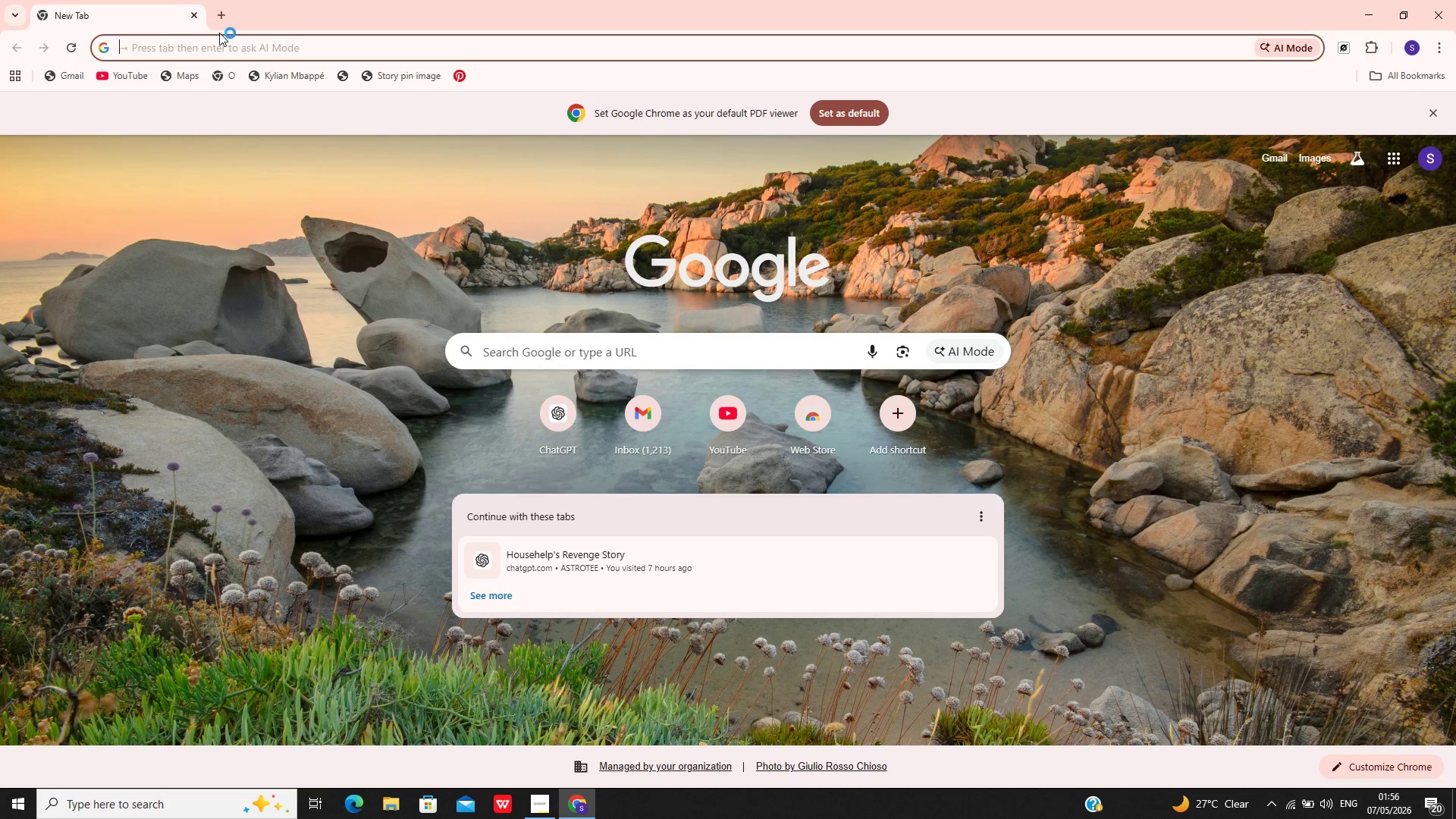 
left_click_drag(start_coordinate=[218, 14], to_coordinate=[185, 258])
 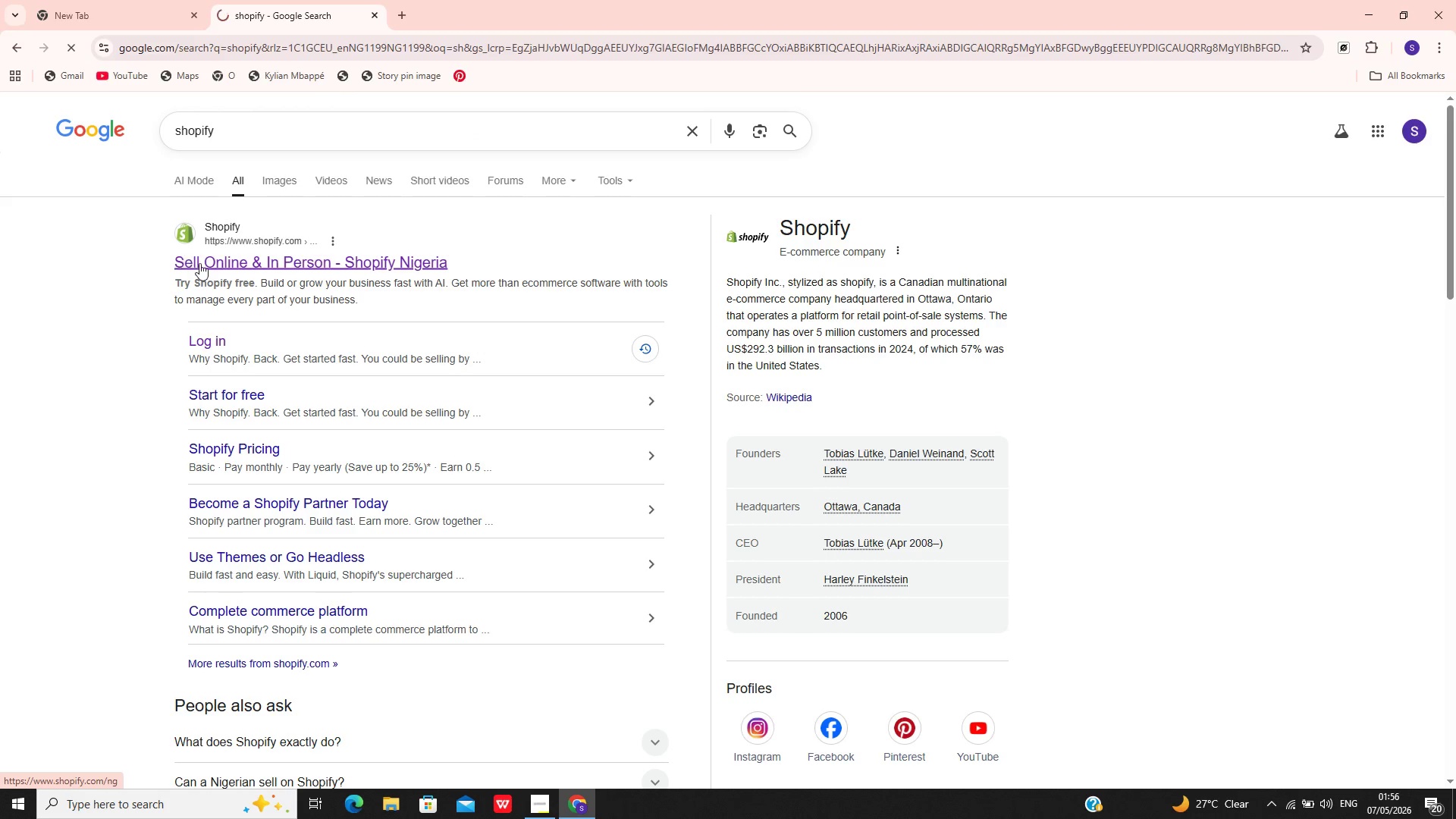 
type(sh)
 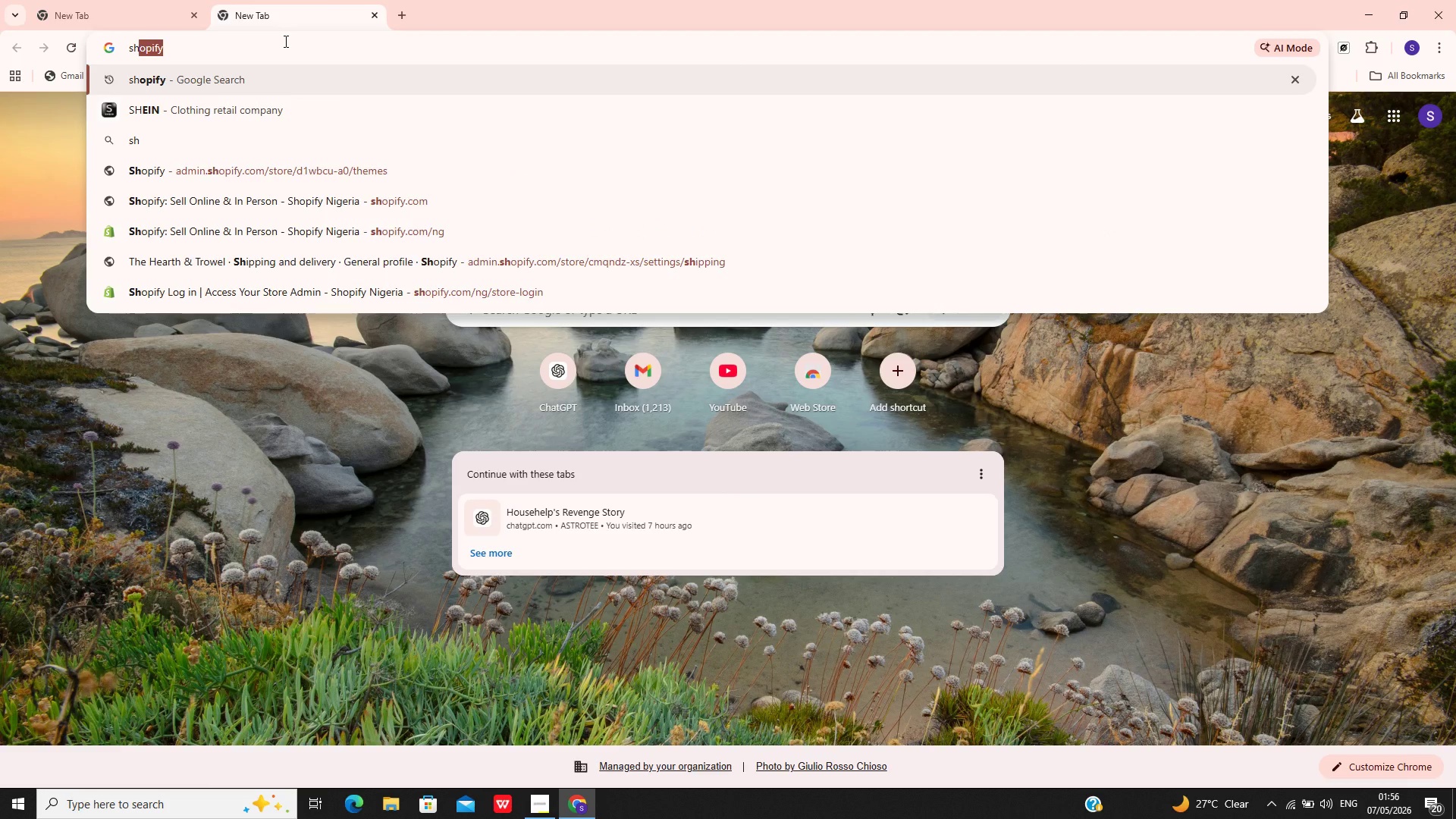 
key(Enter)
 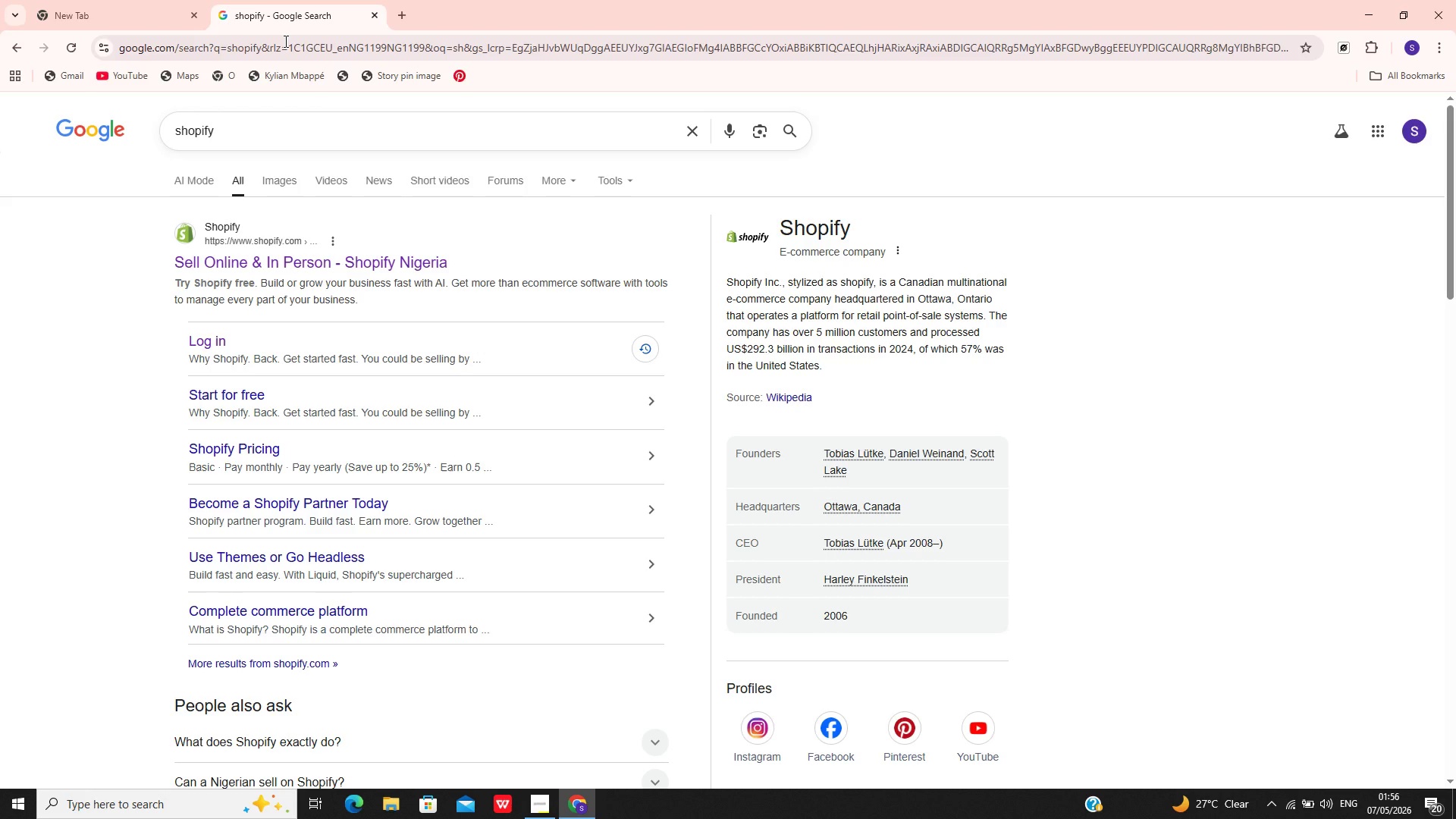 
right_click([284, 41])
 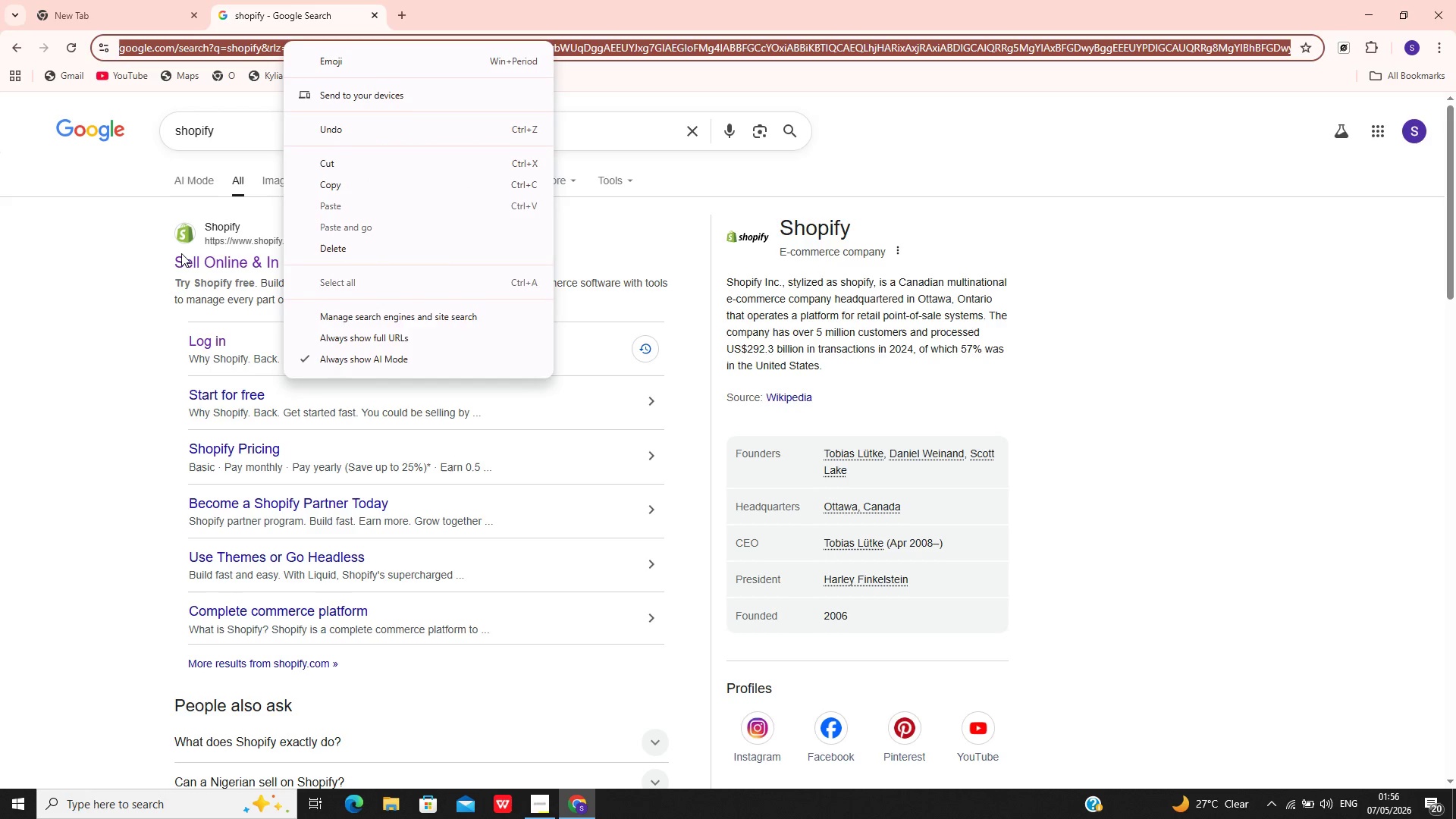 
left_click([185, 258])
 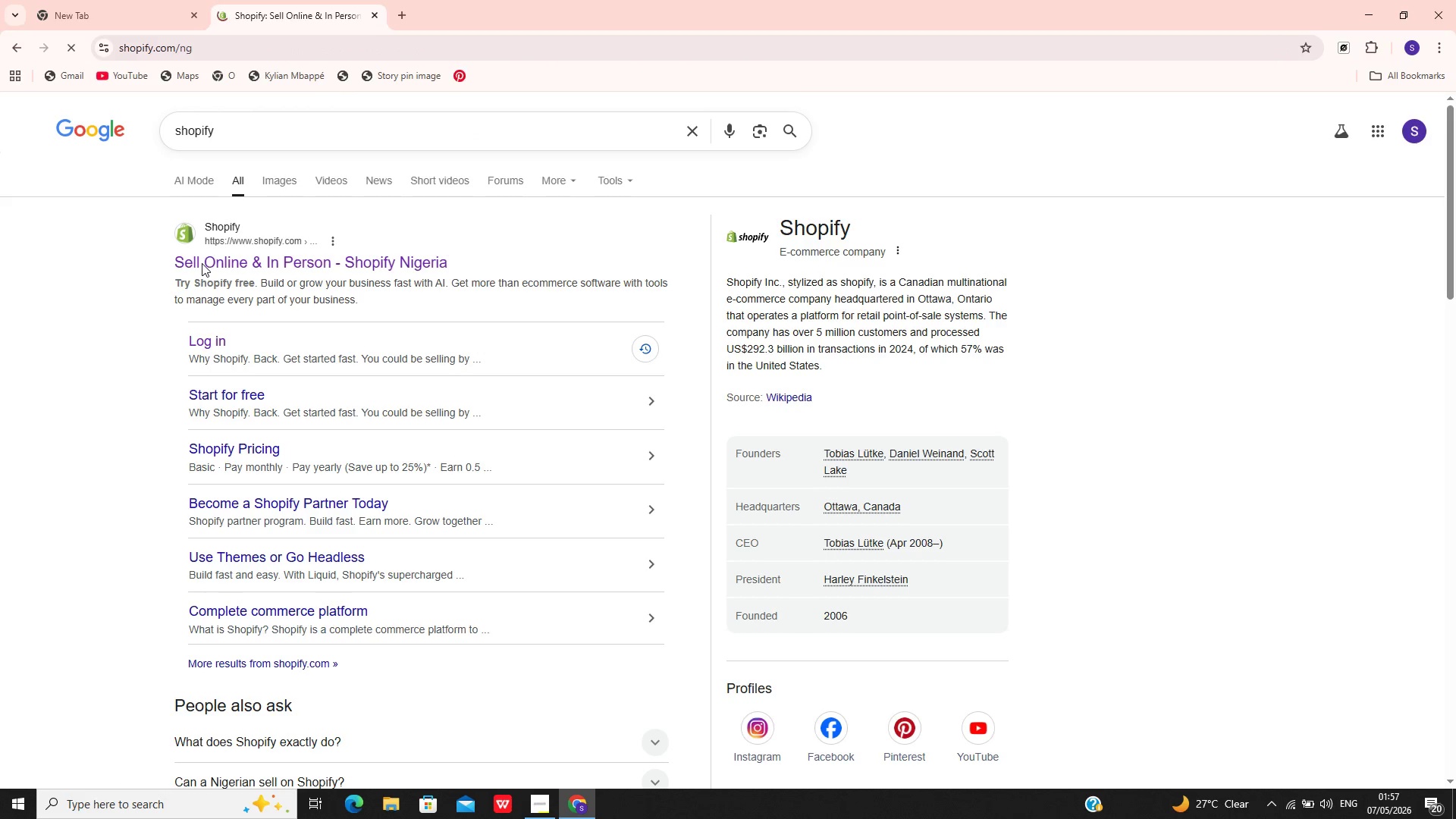 
wait(8.11)
 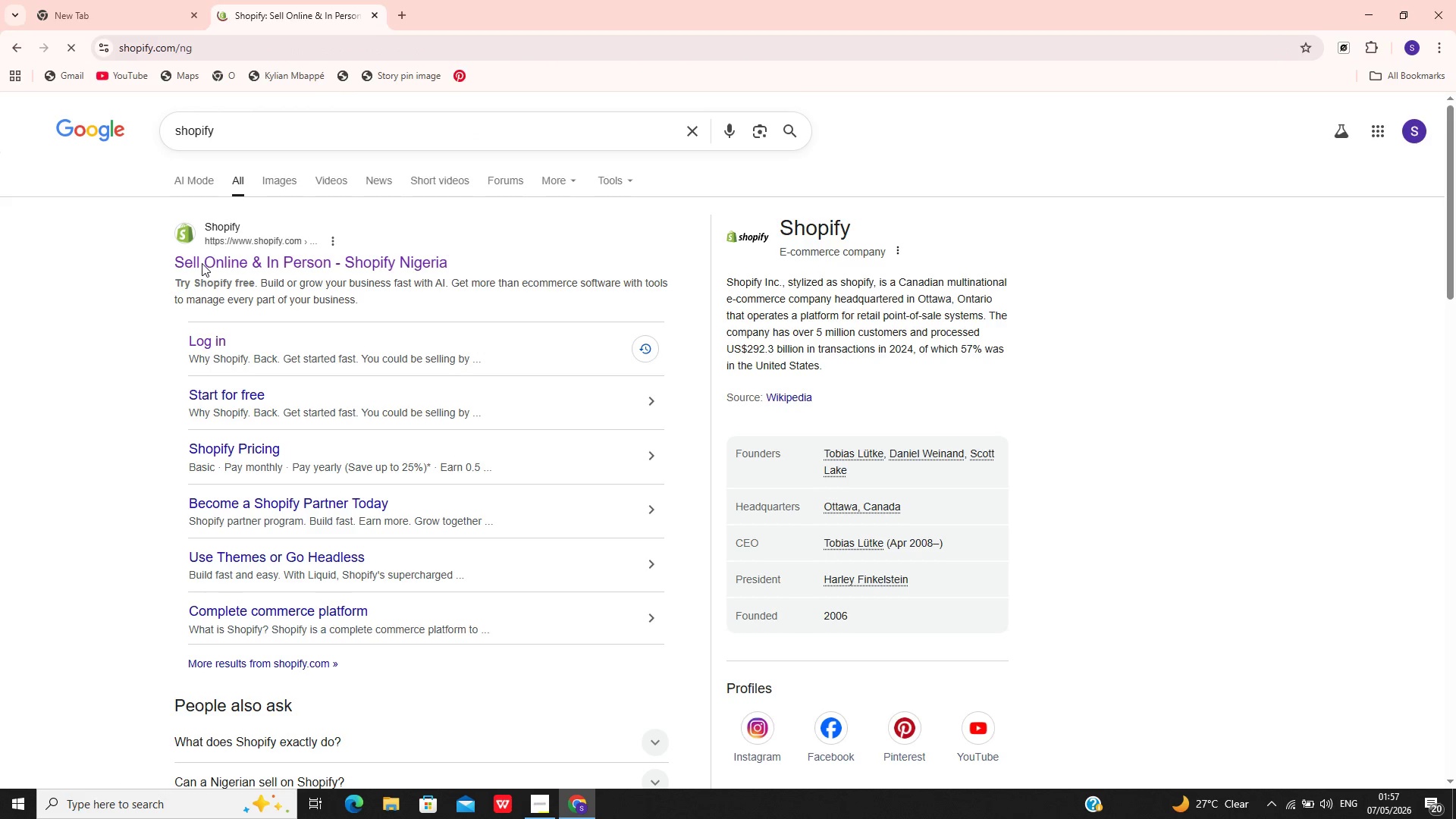 
left_click([1111, 119])
 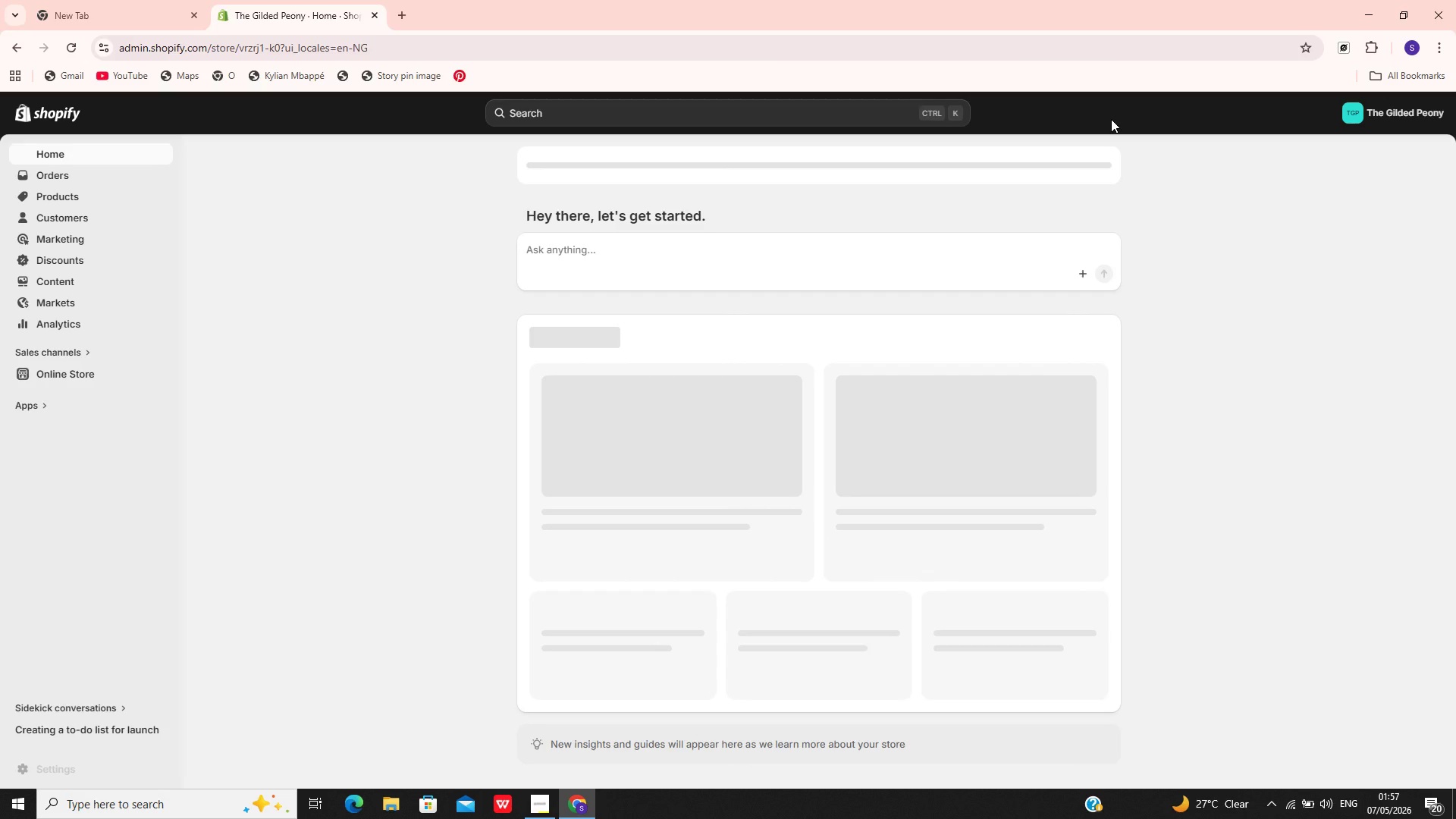 
wait(21.61)
 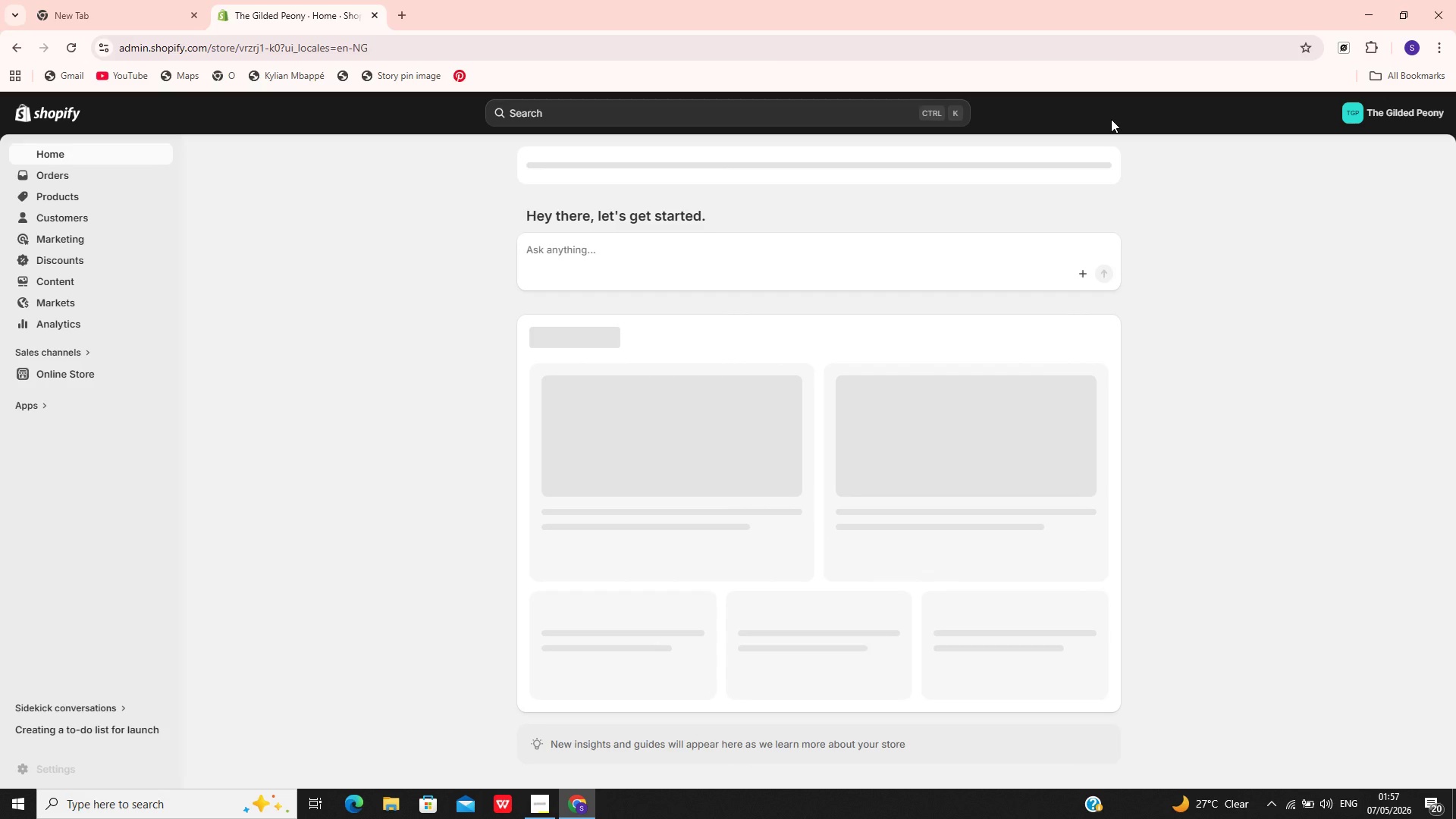 
left_click([1399, 121])
 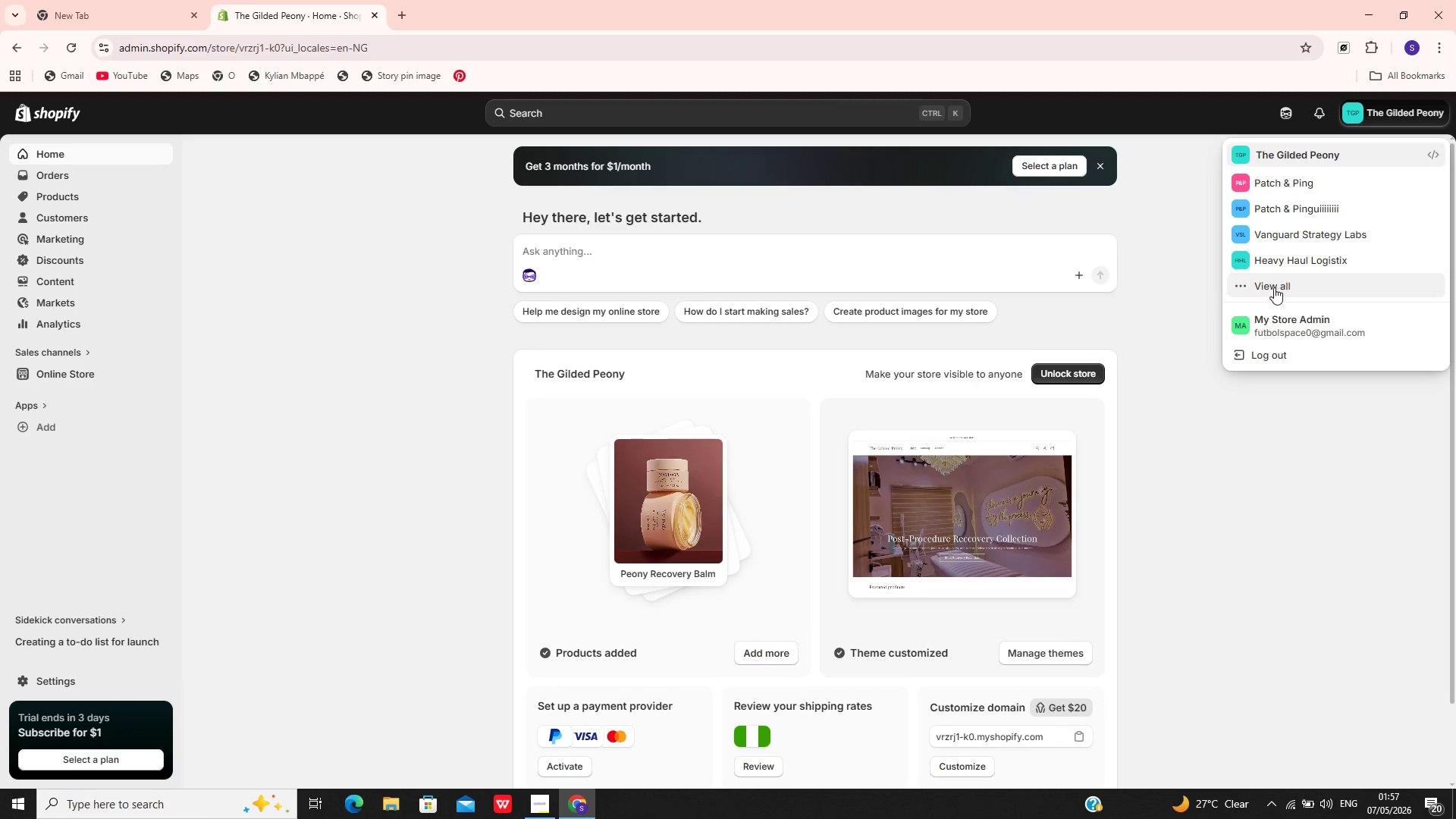 
left_click([1276, 290])
 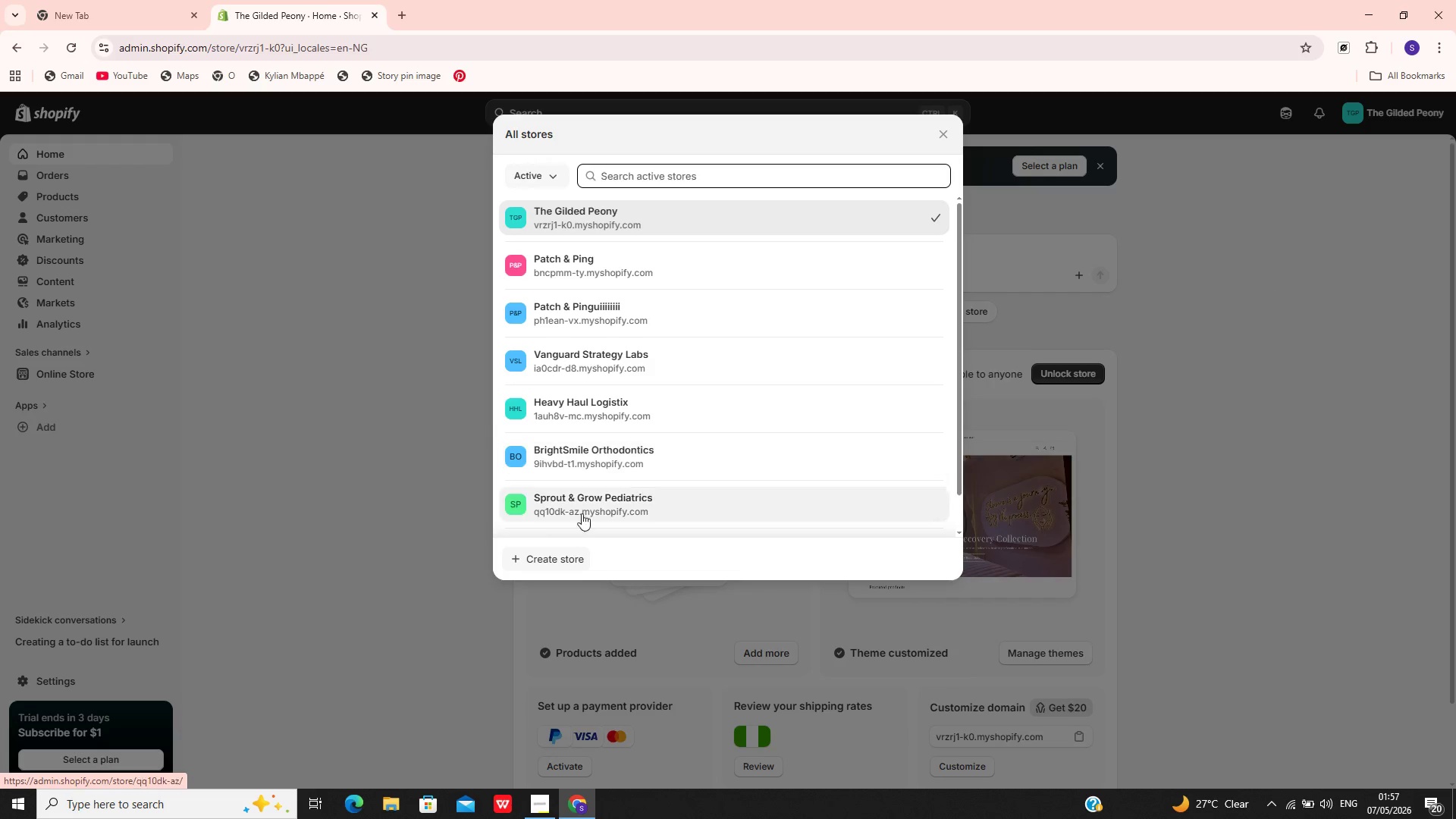 
left_click([550, 560])
 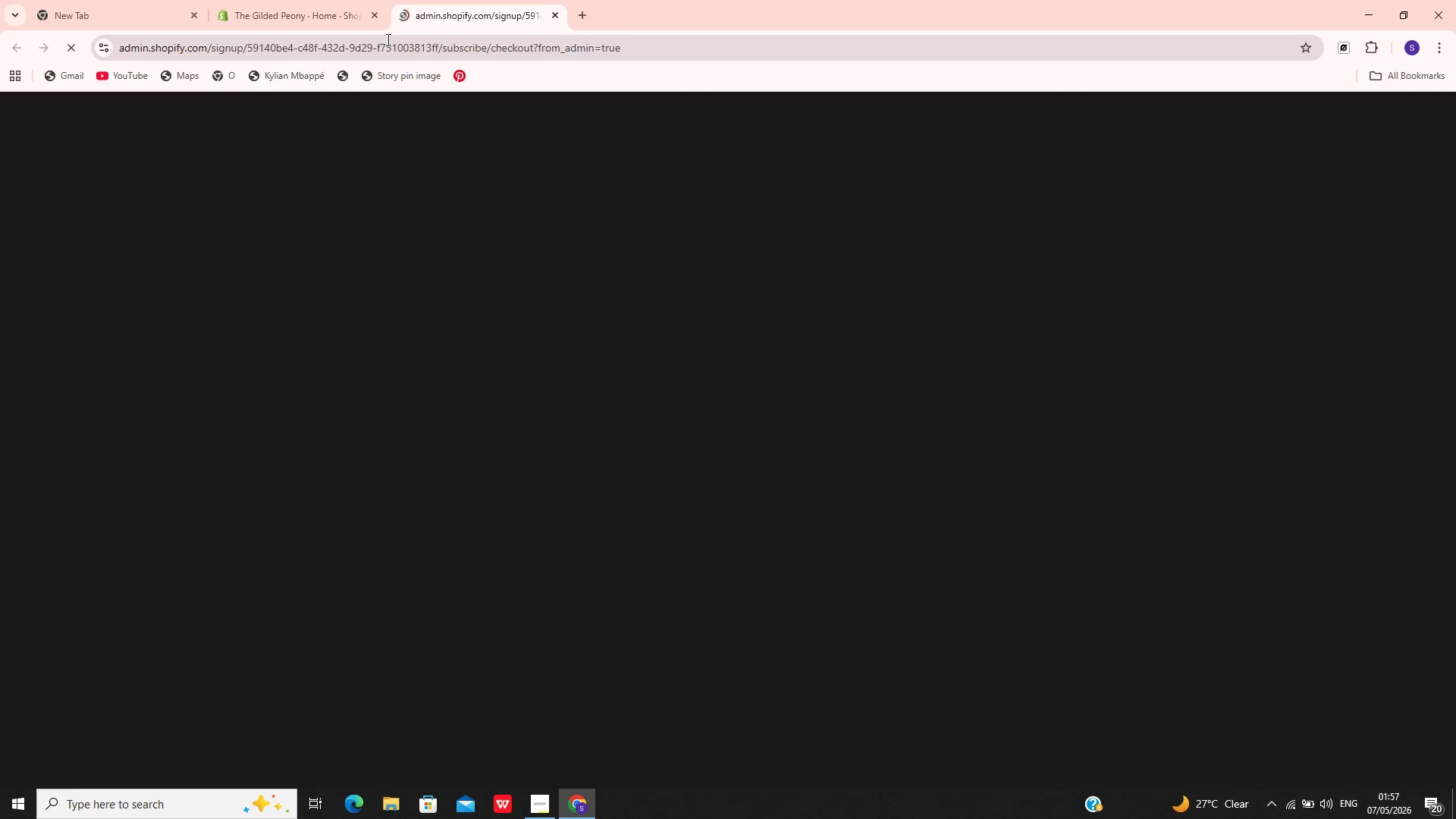 
wait(6.31)
 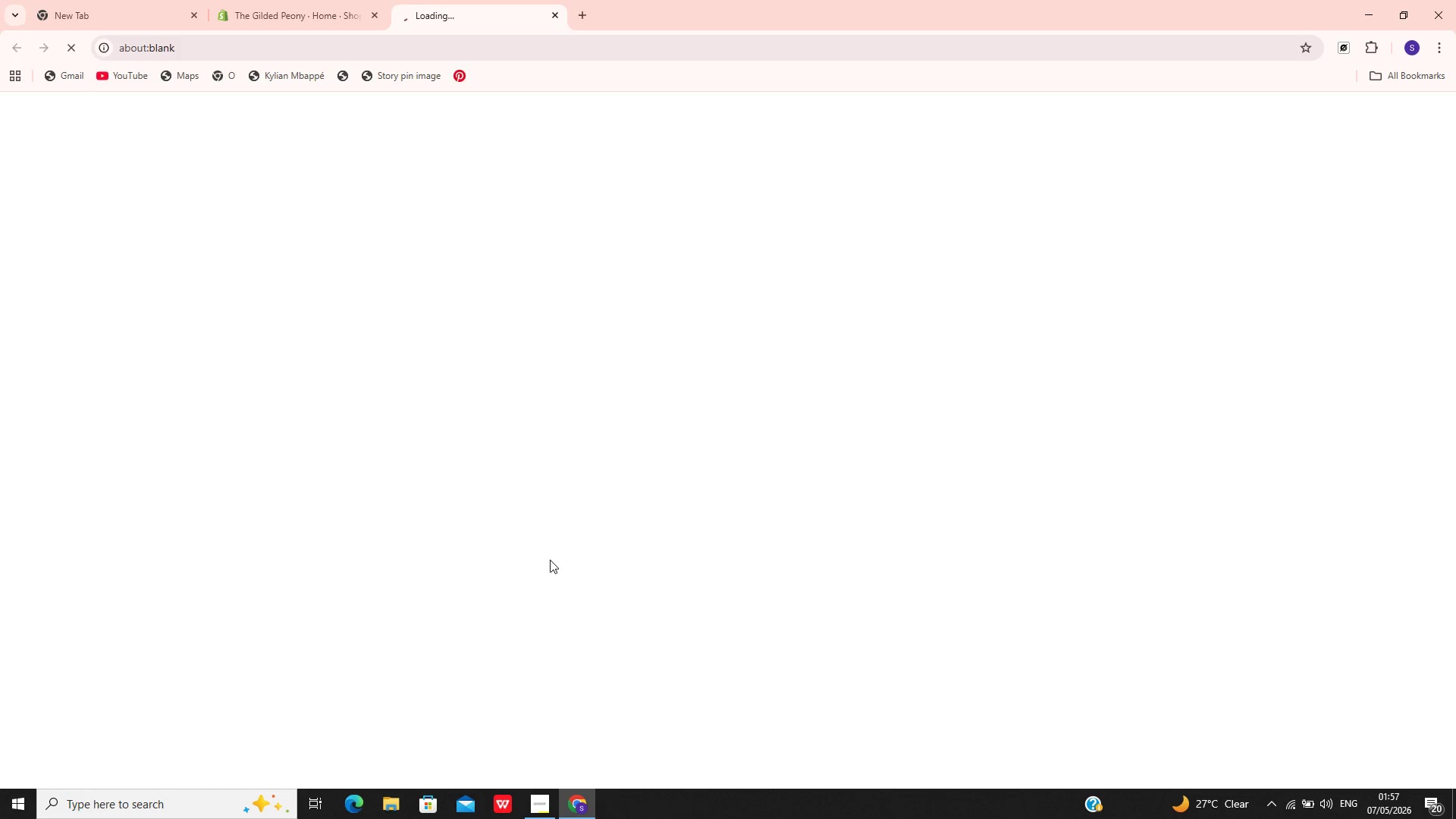 
left_click([369, 15])
 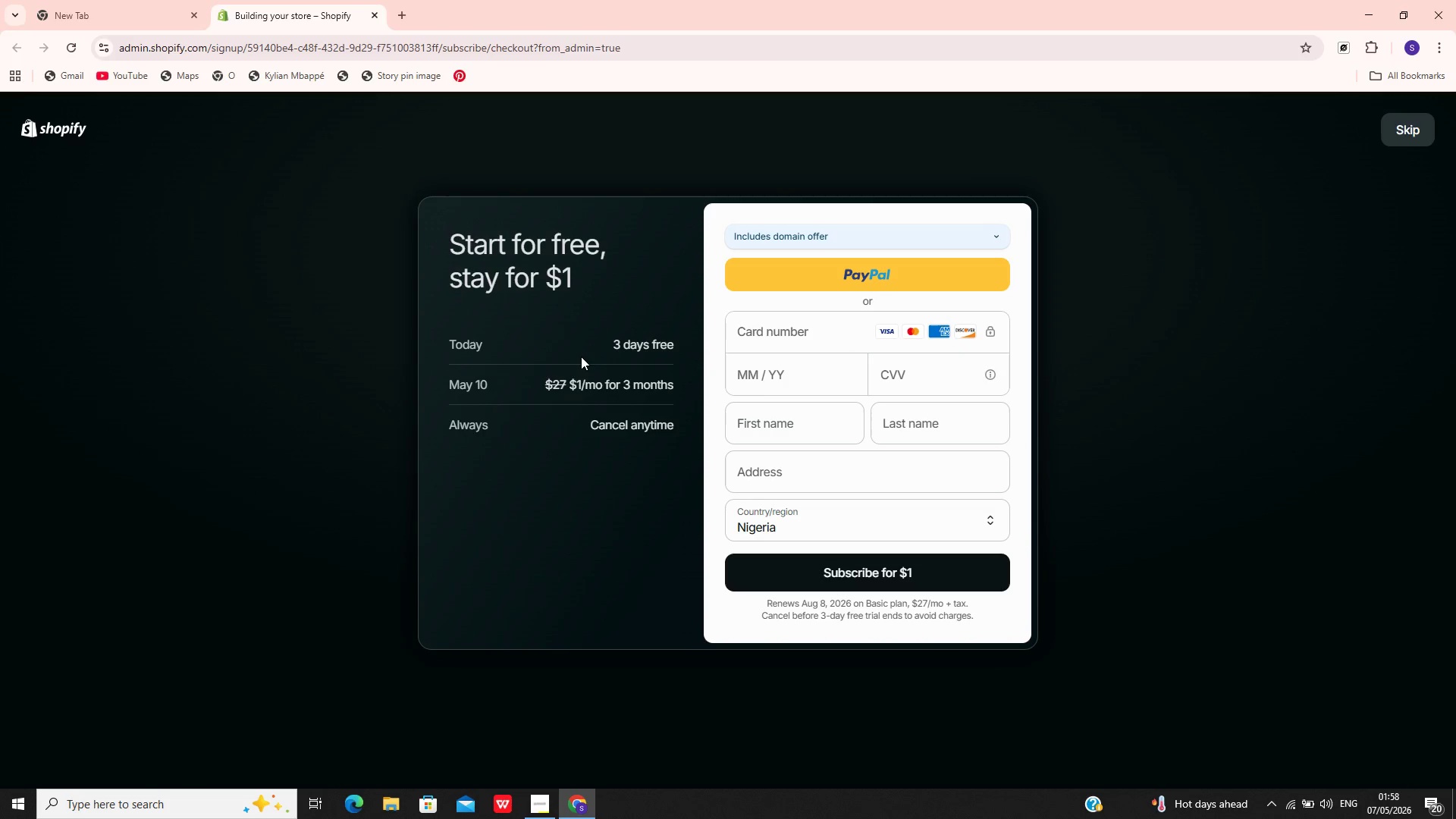 
wait(50.0)
 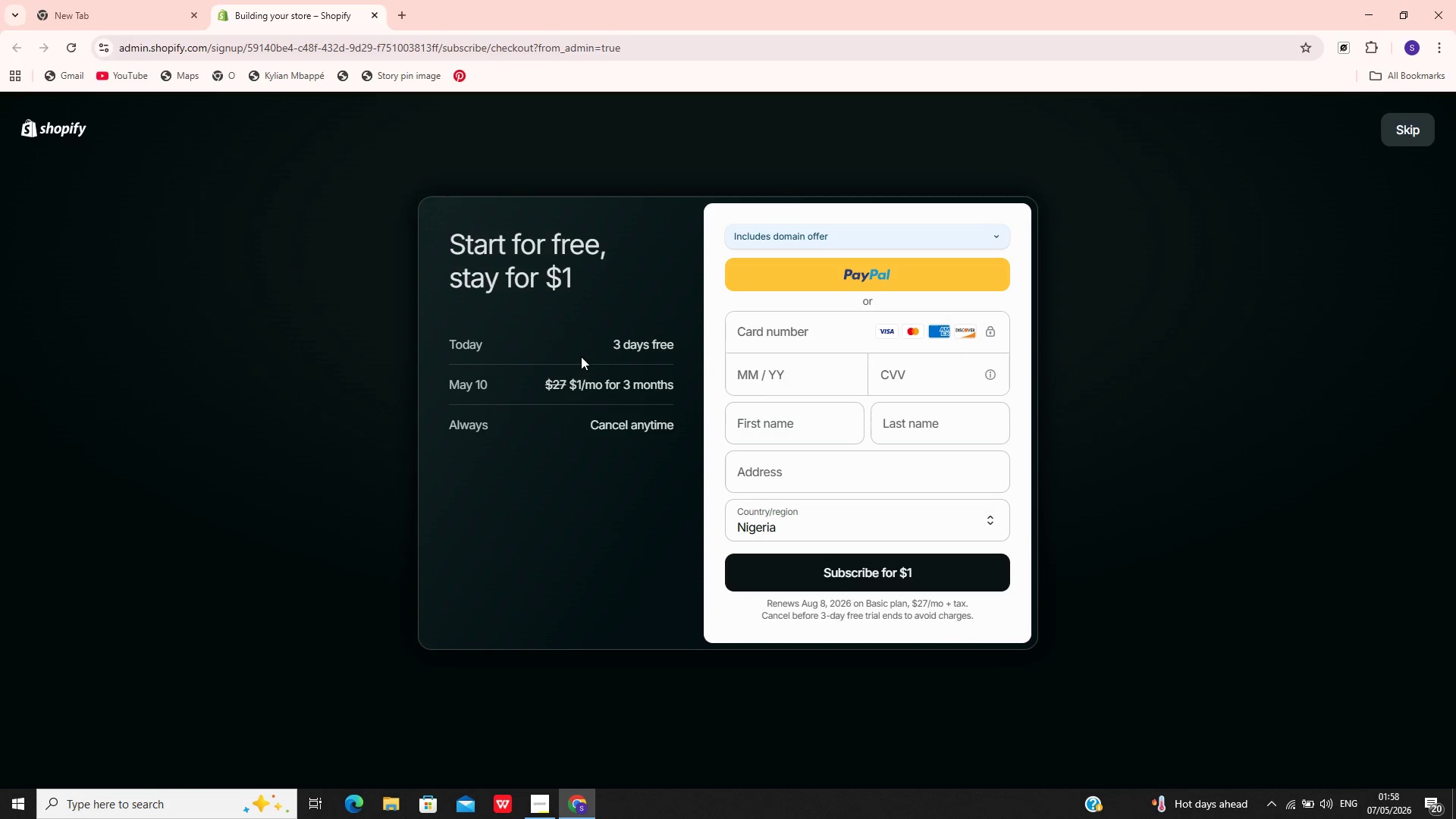 
left_click([1403, 139])
 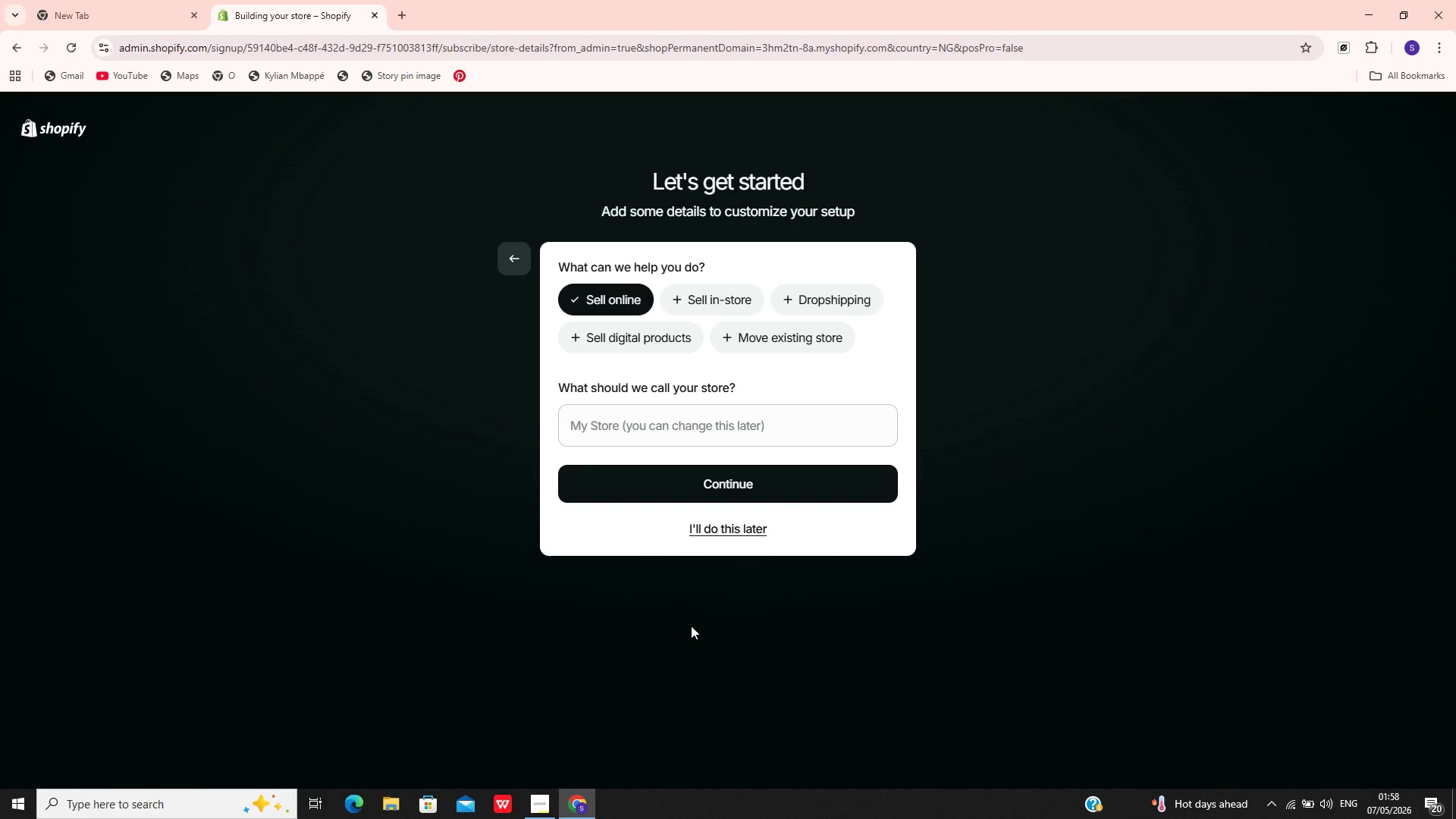 
wait(6.95)
 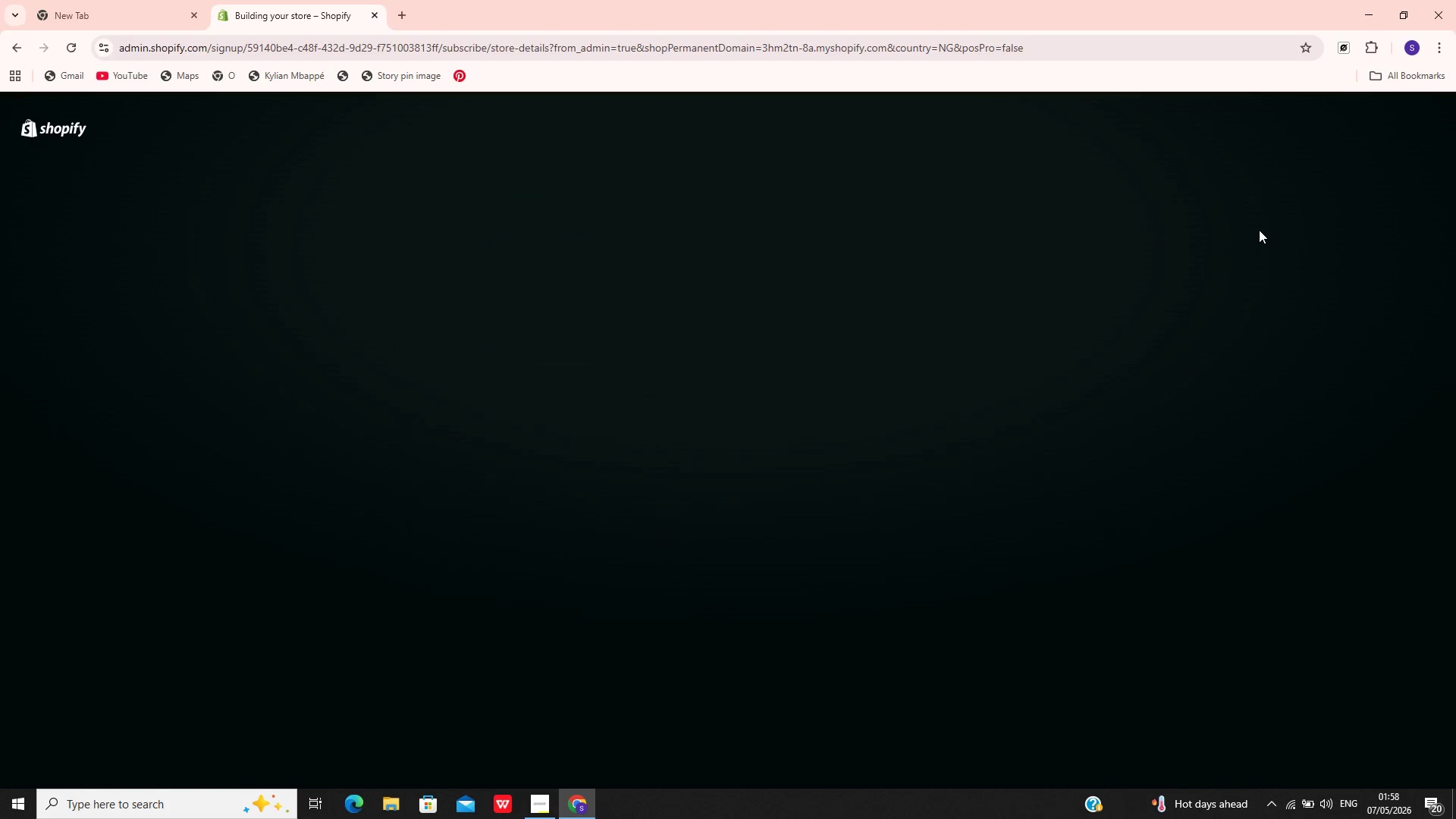 
left_click([710, 525])
 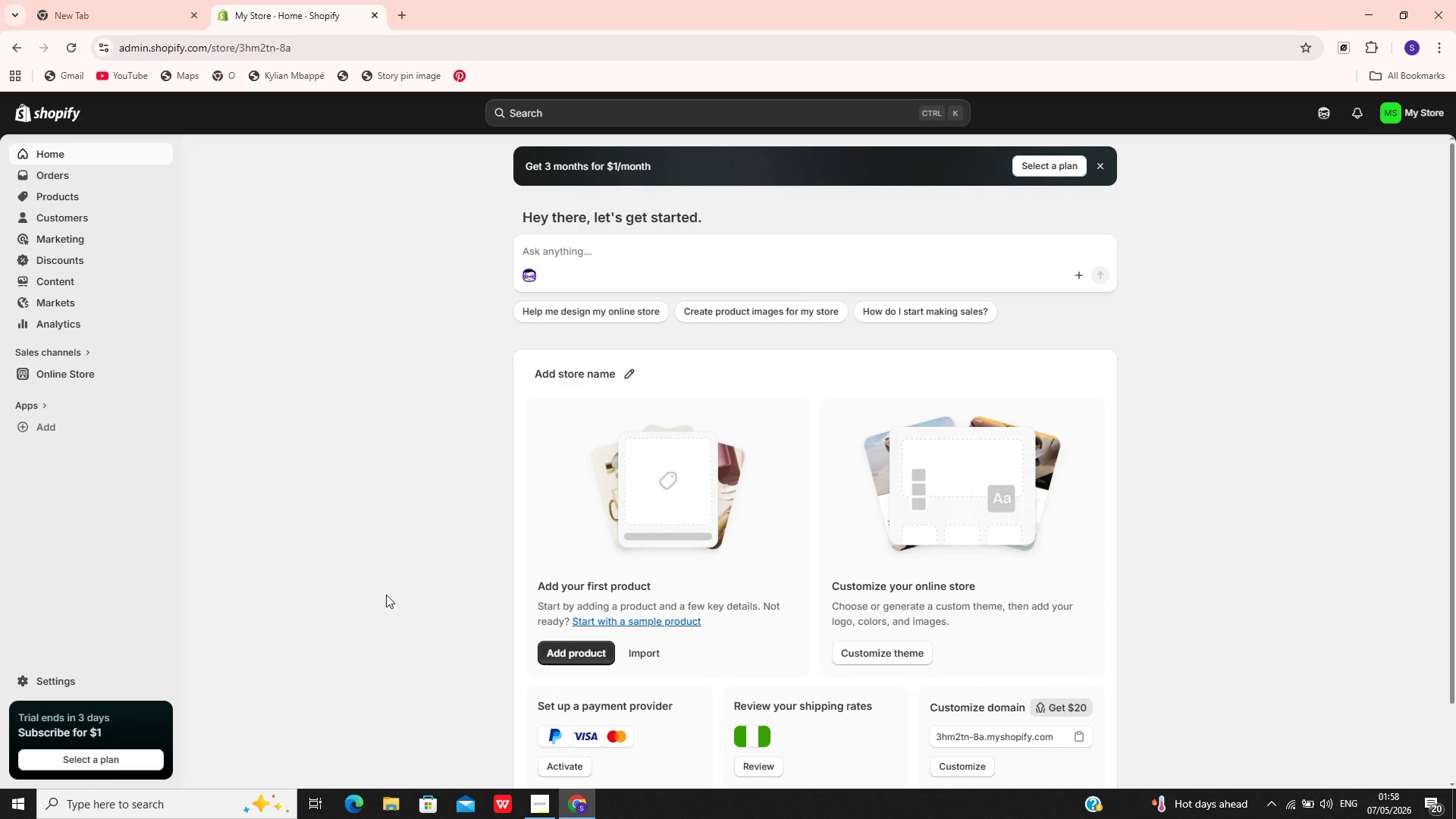 
wait(22.64)
 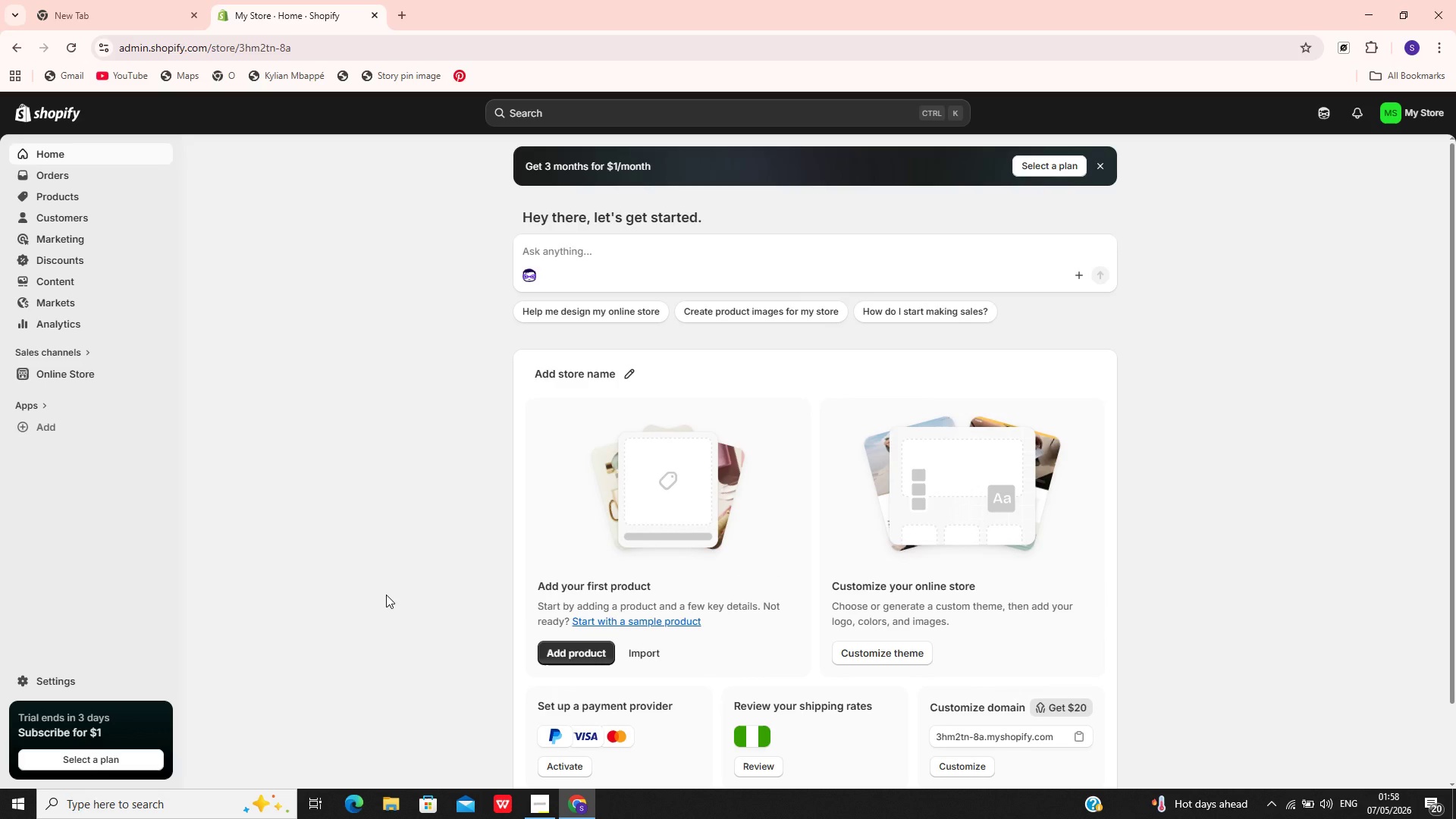 
left_click([626, 365])
 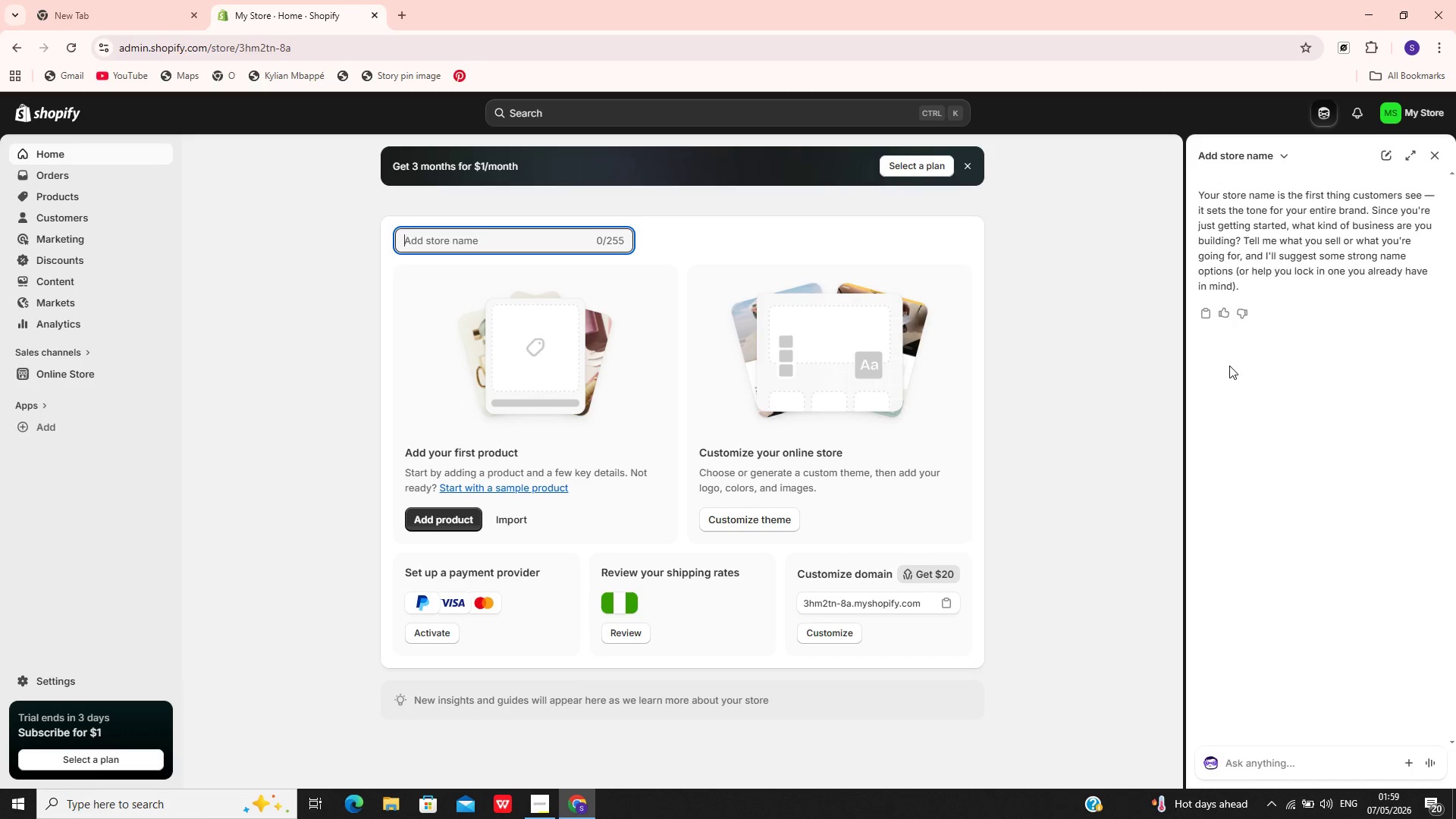 
wait(16.78)
 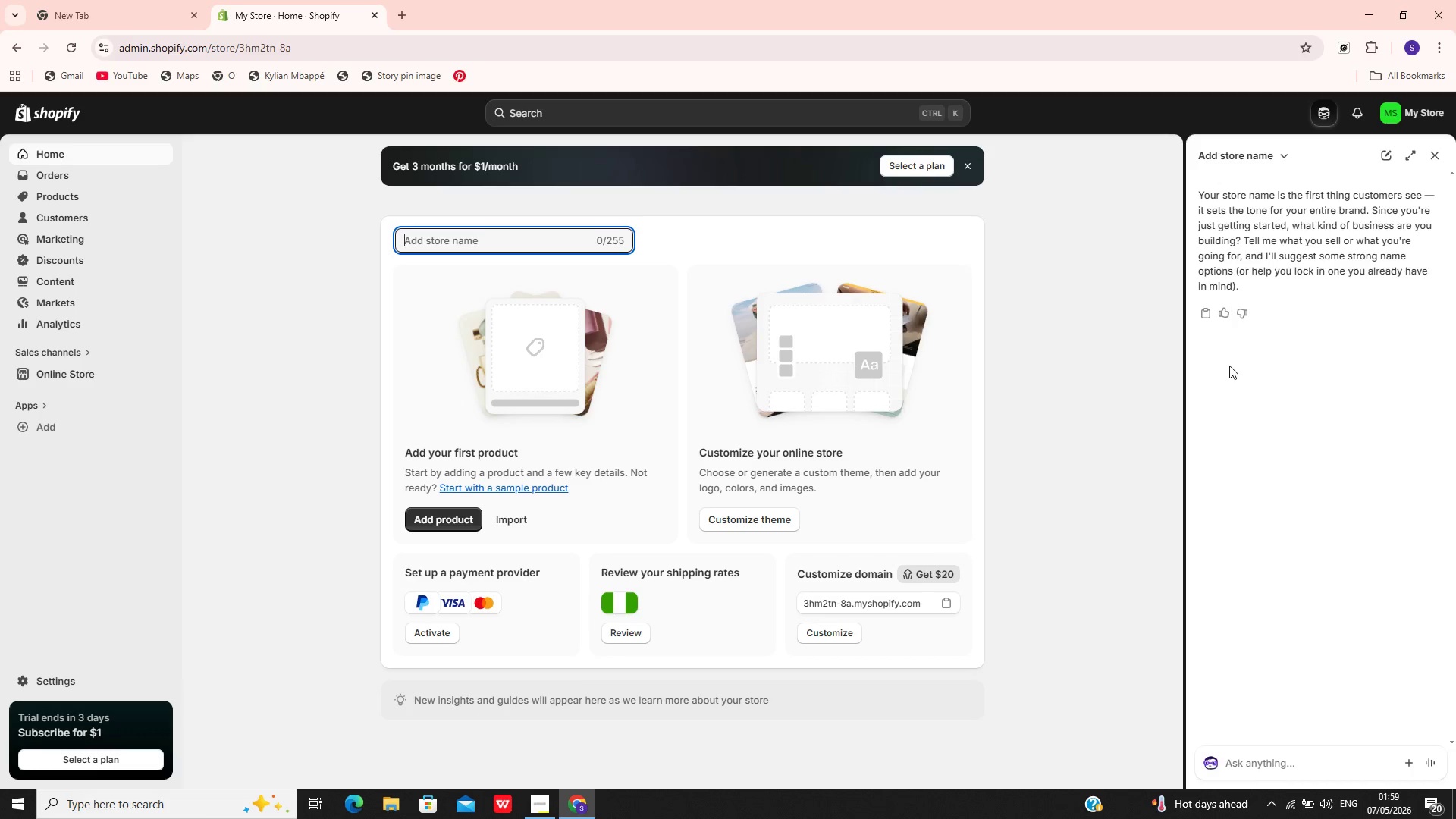 
left_click([1436, 156])
 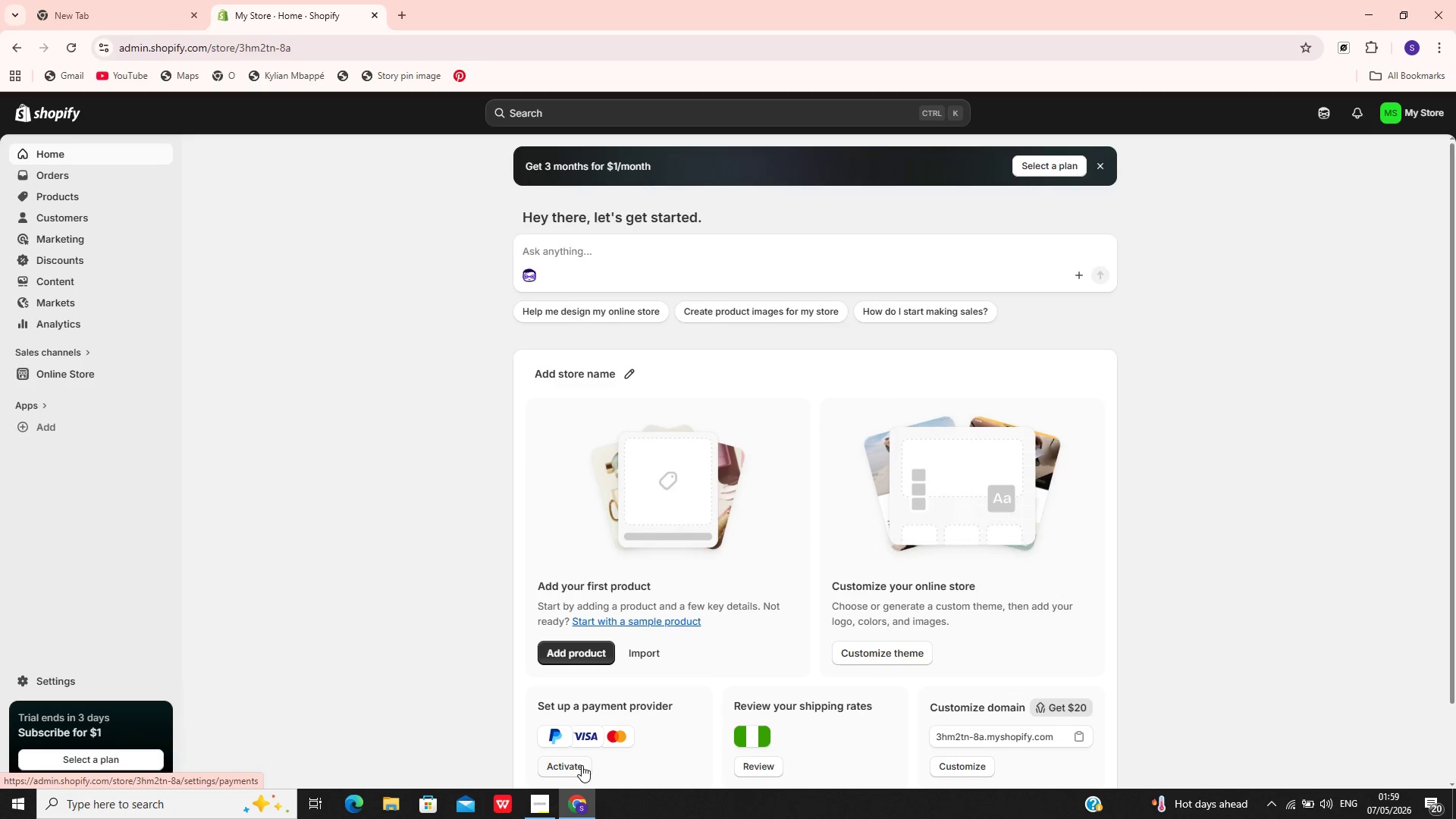 
mouse_move([557, 781])
 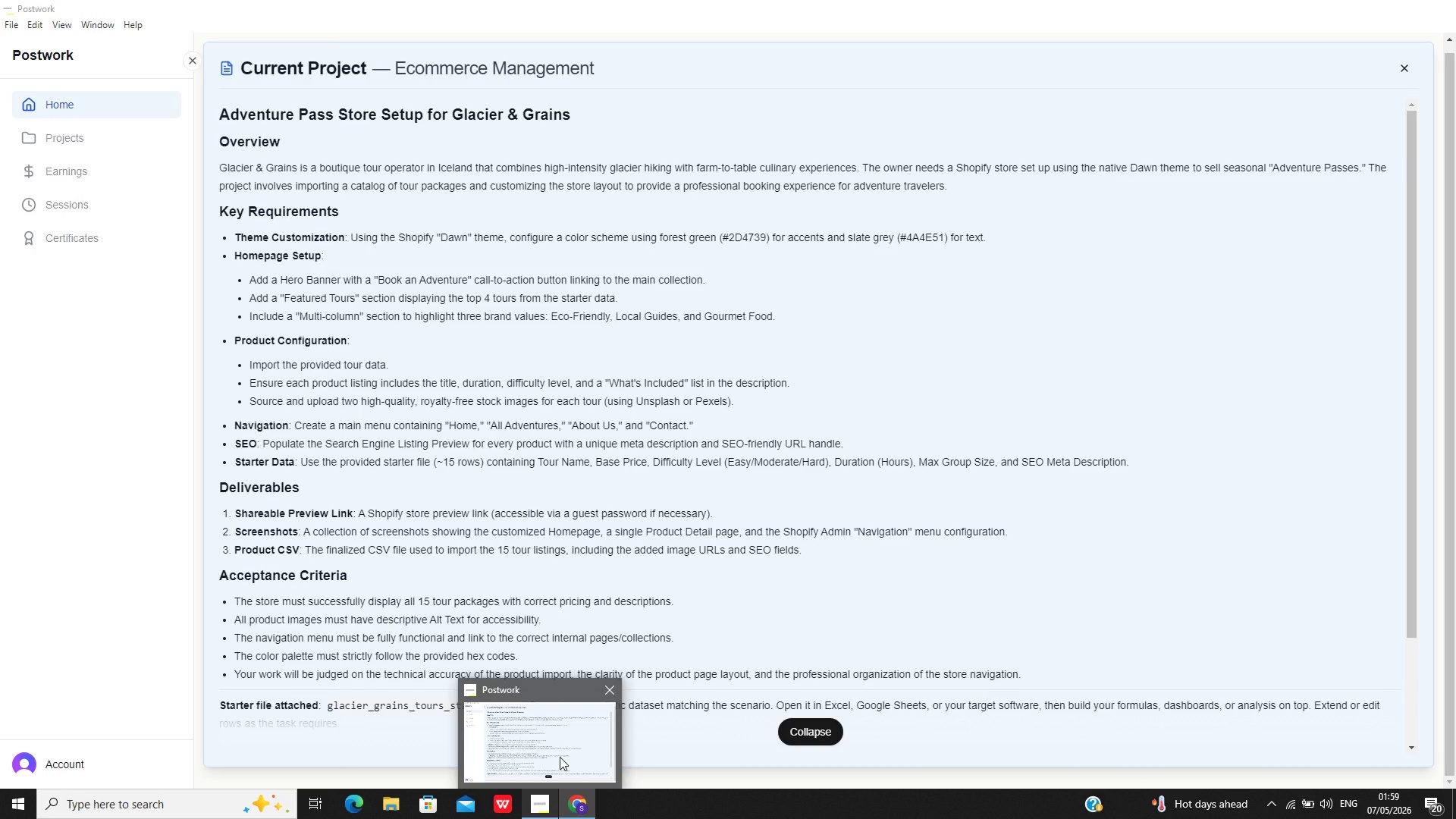 
wait(11.49)
 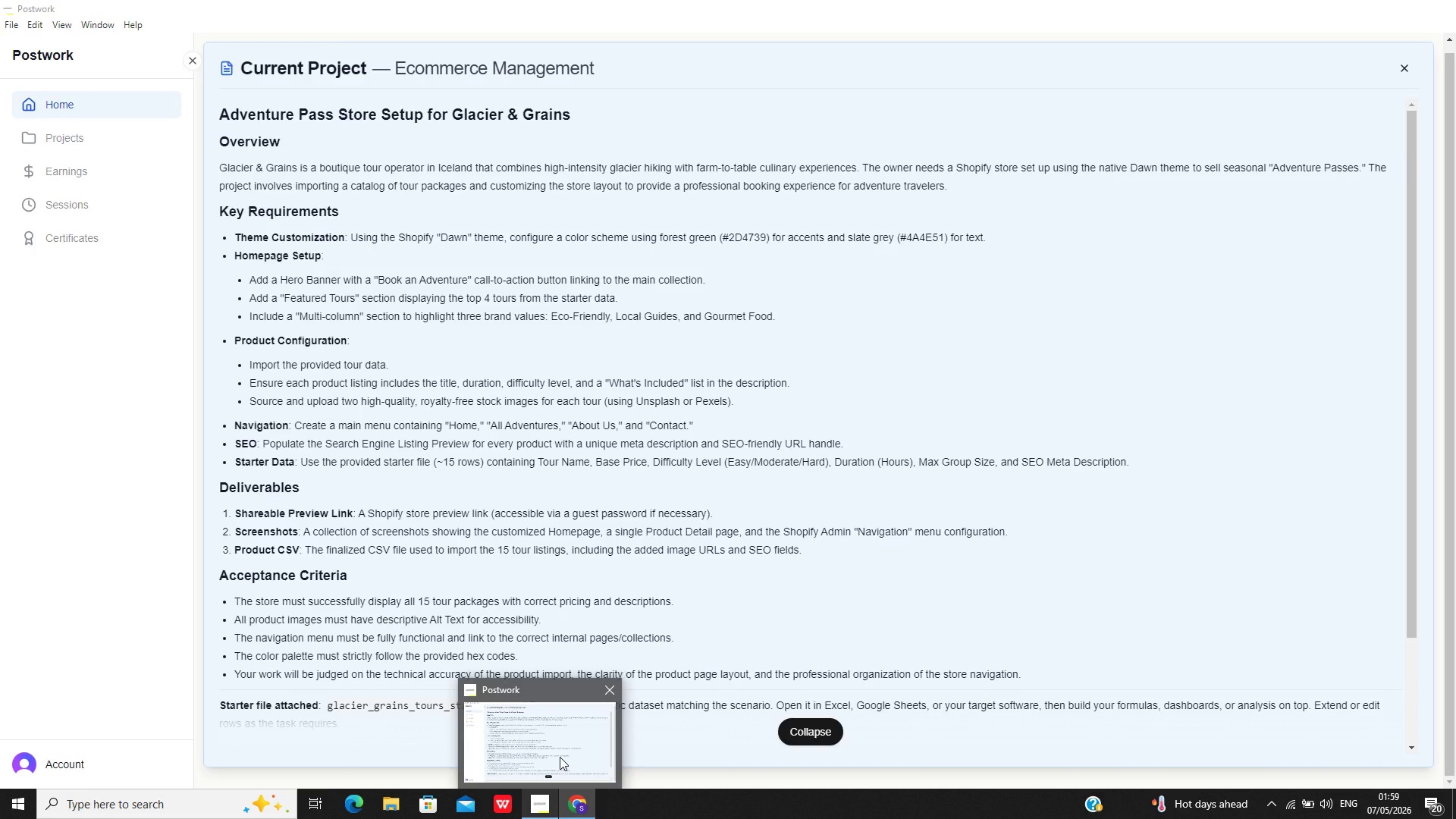 
left_click([560, 757])